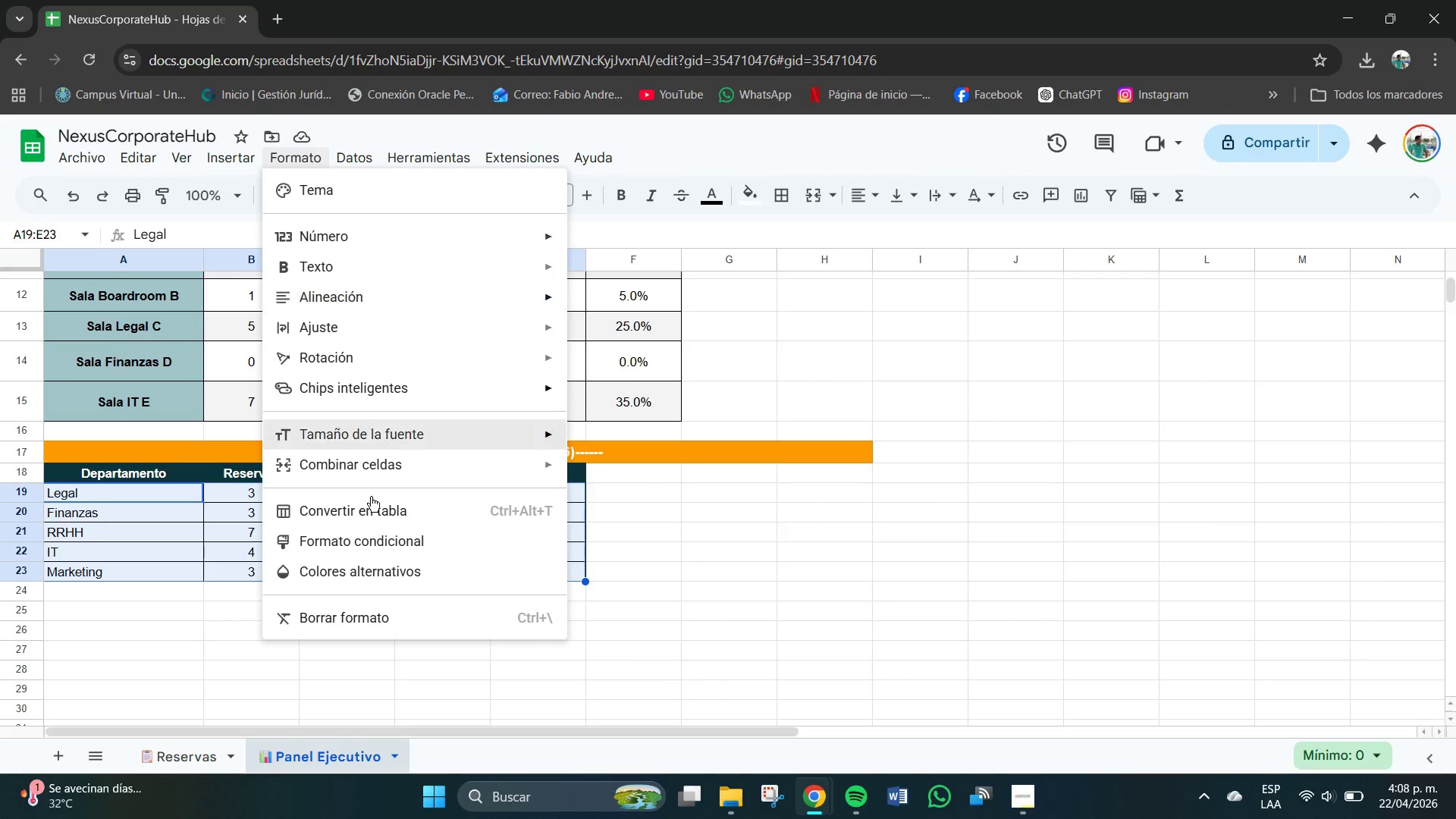 
left_click([378, 580])
 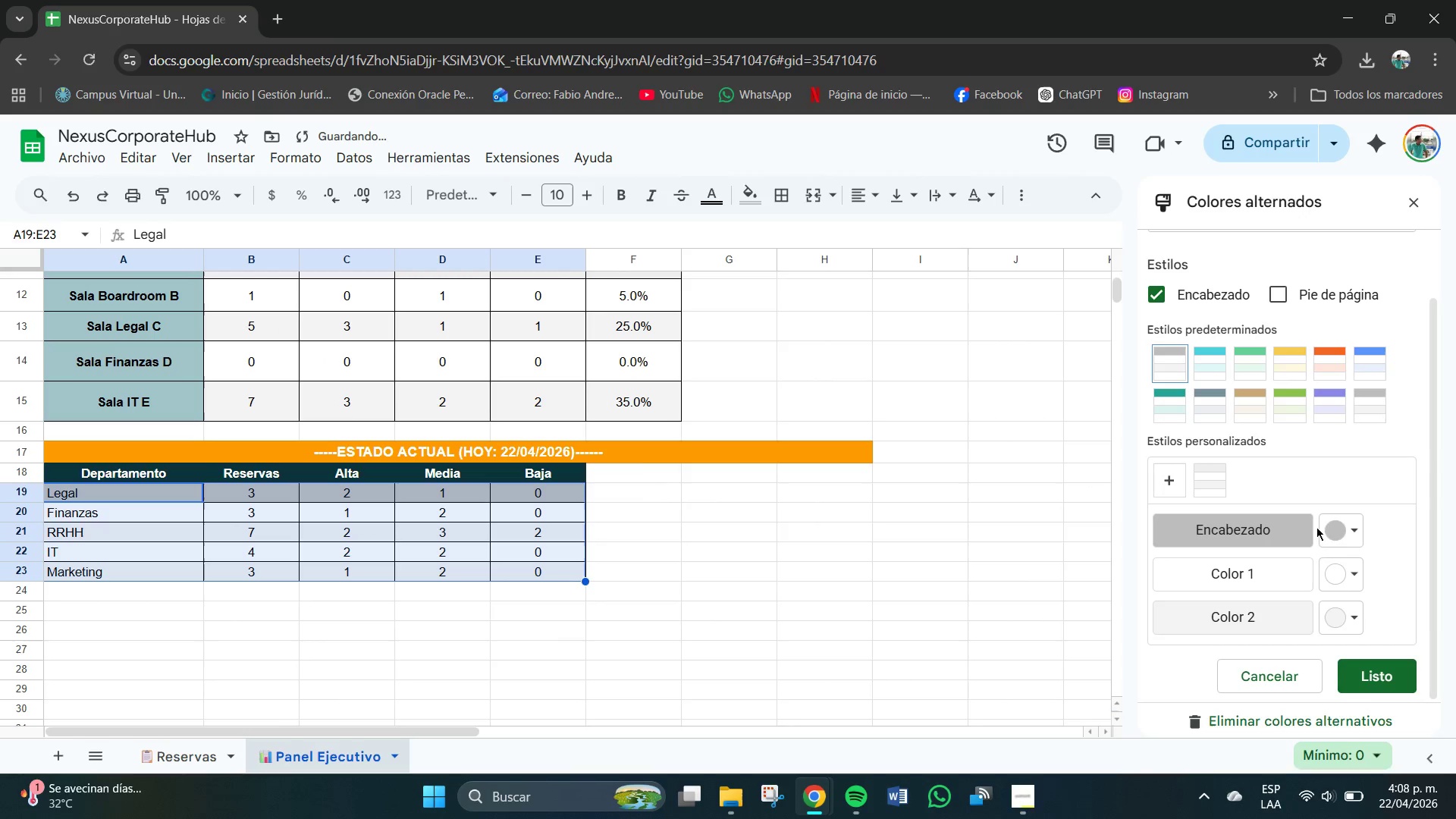 
left_click([1345, 529])
 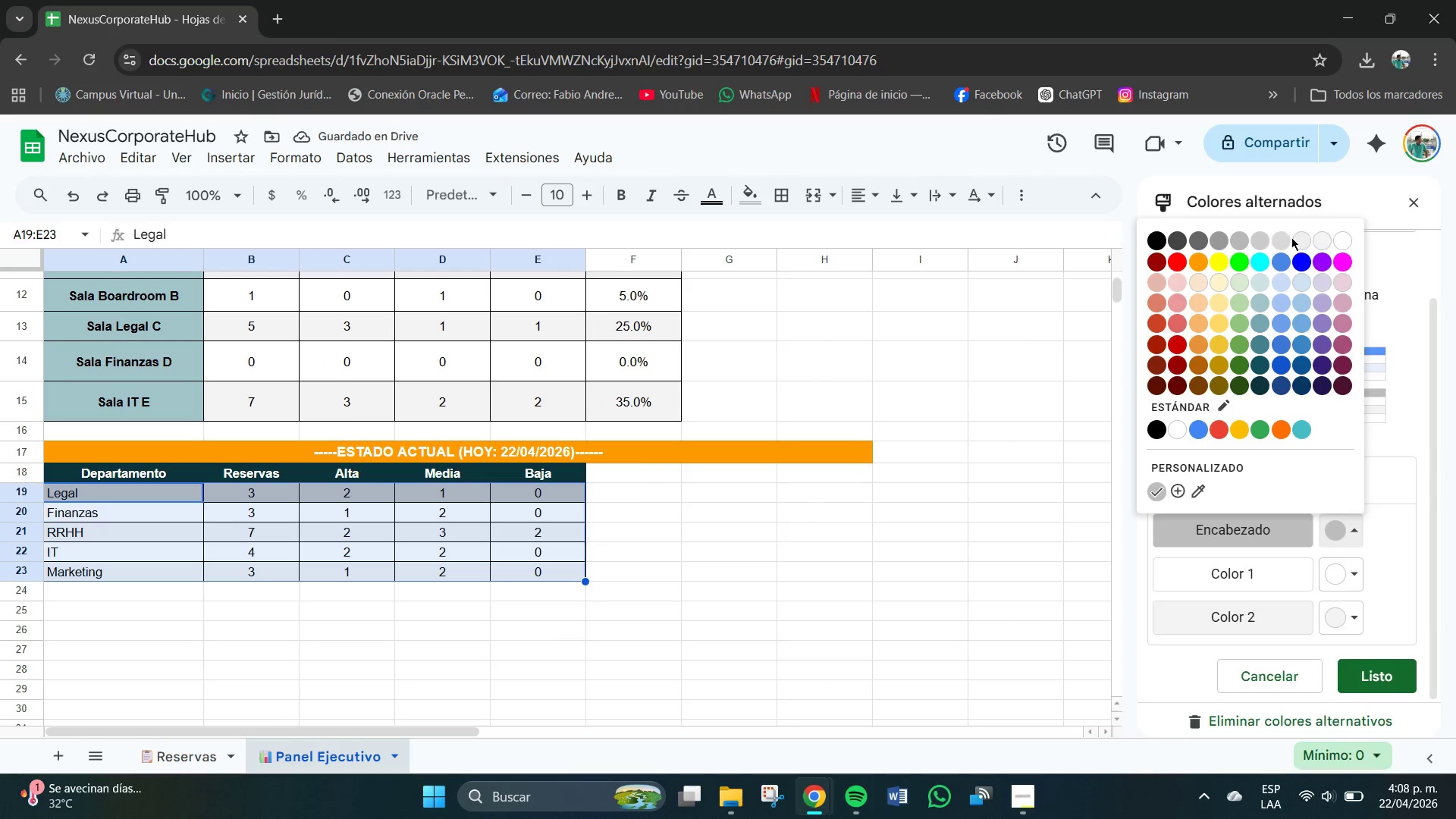 
left_click([1295, 236])
 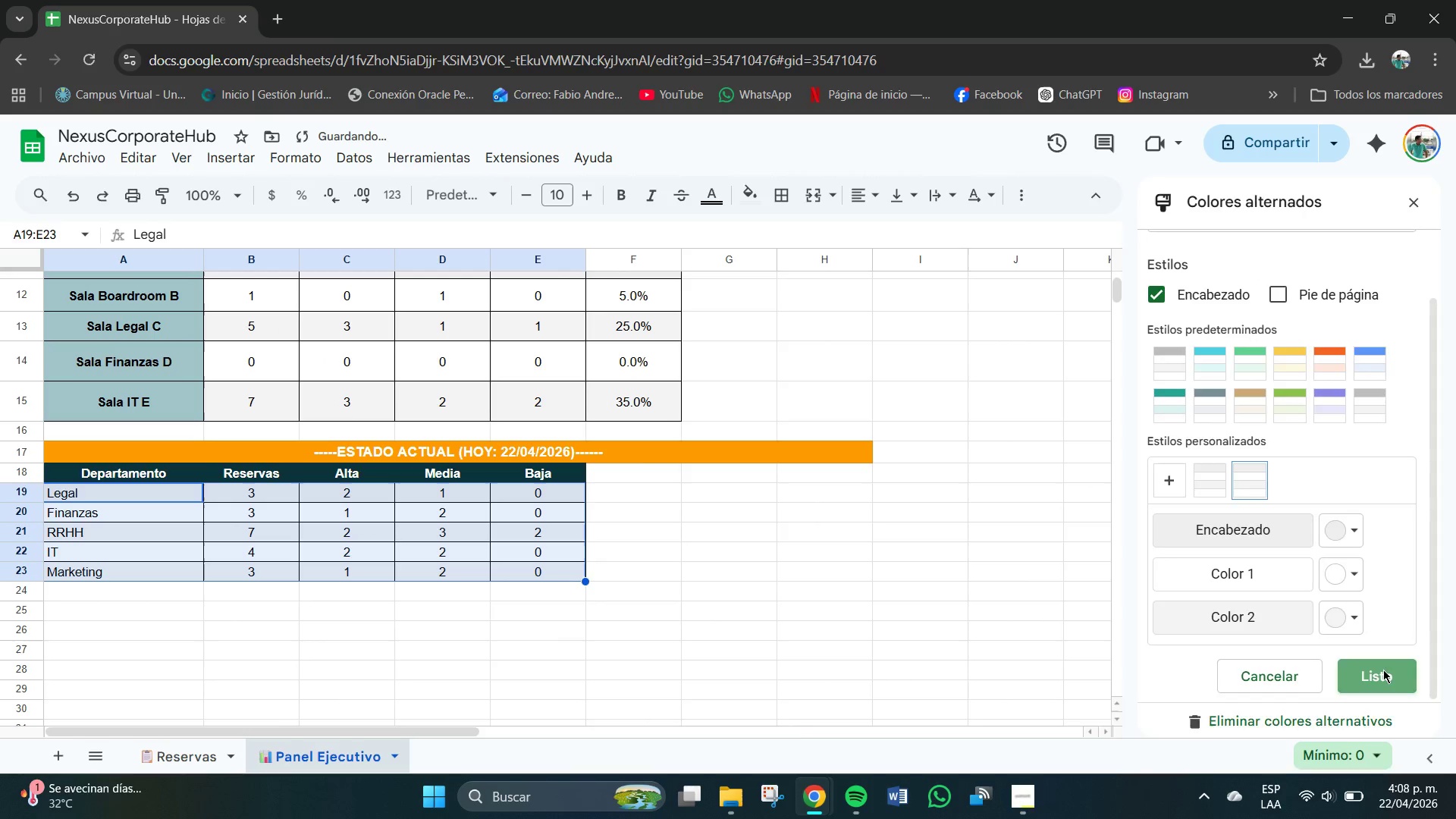 
double_click([920, 509])
 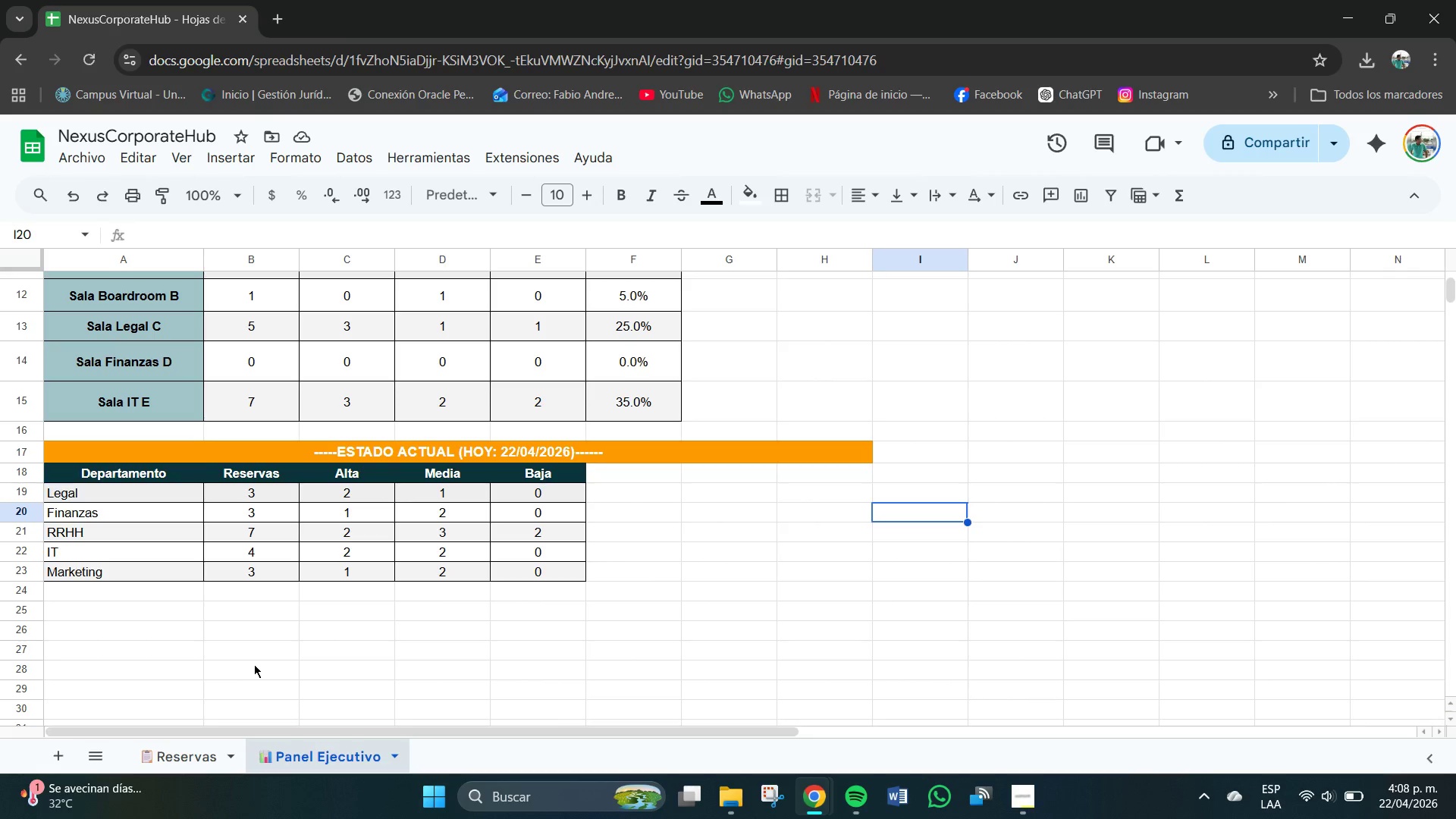 
wait(5.31)
 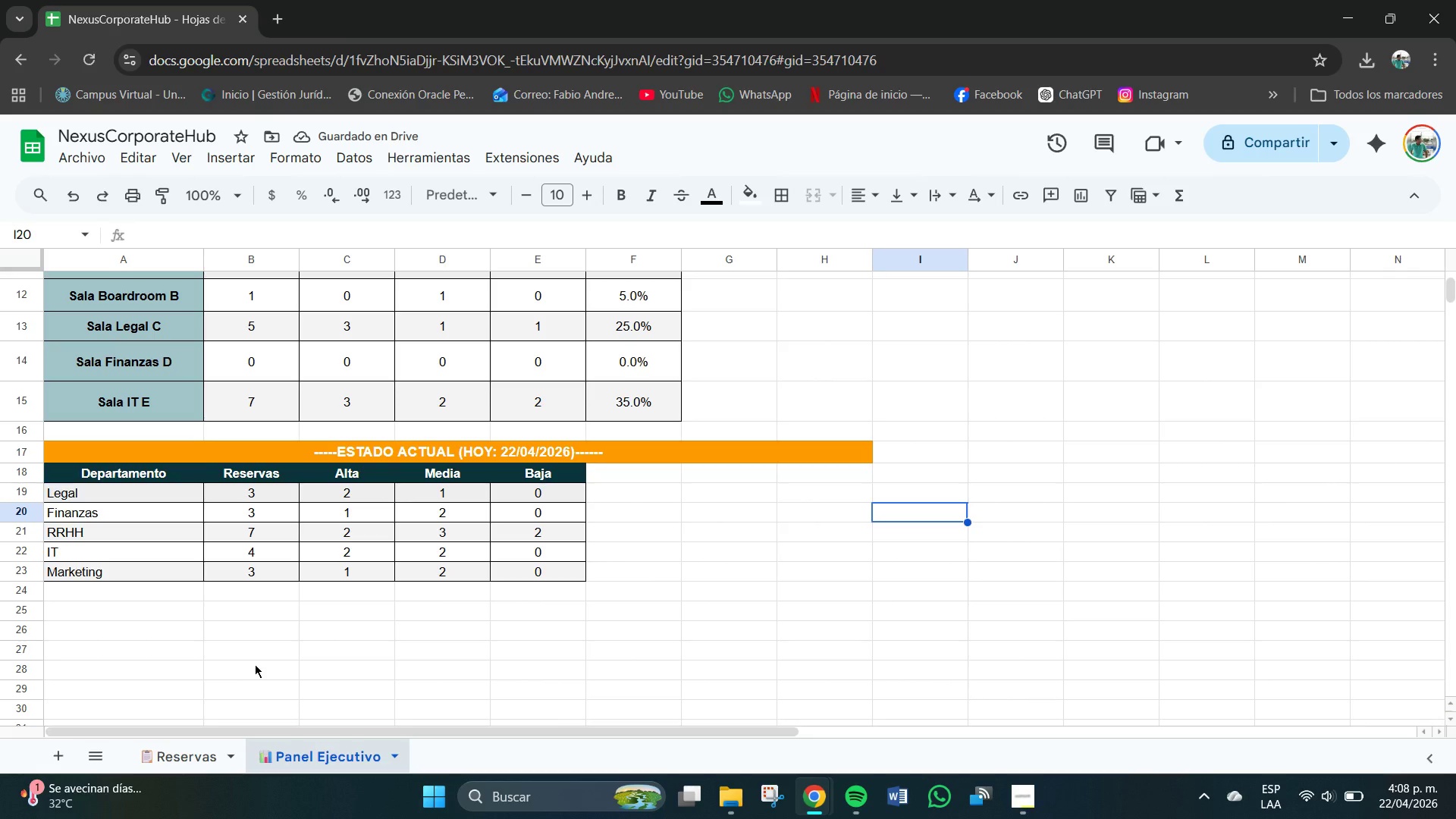 
scroll: coordinate [592, 641], scroll_direction: up, amount: 6.0
 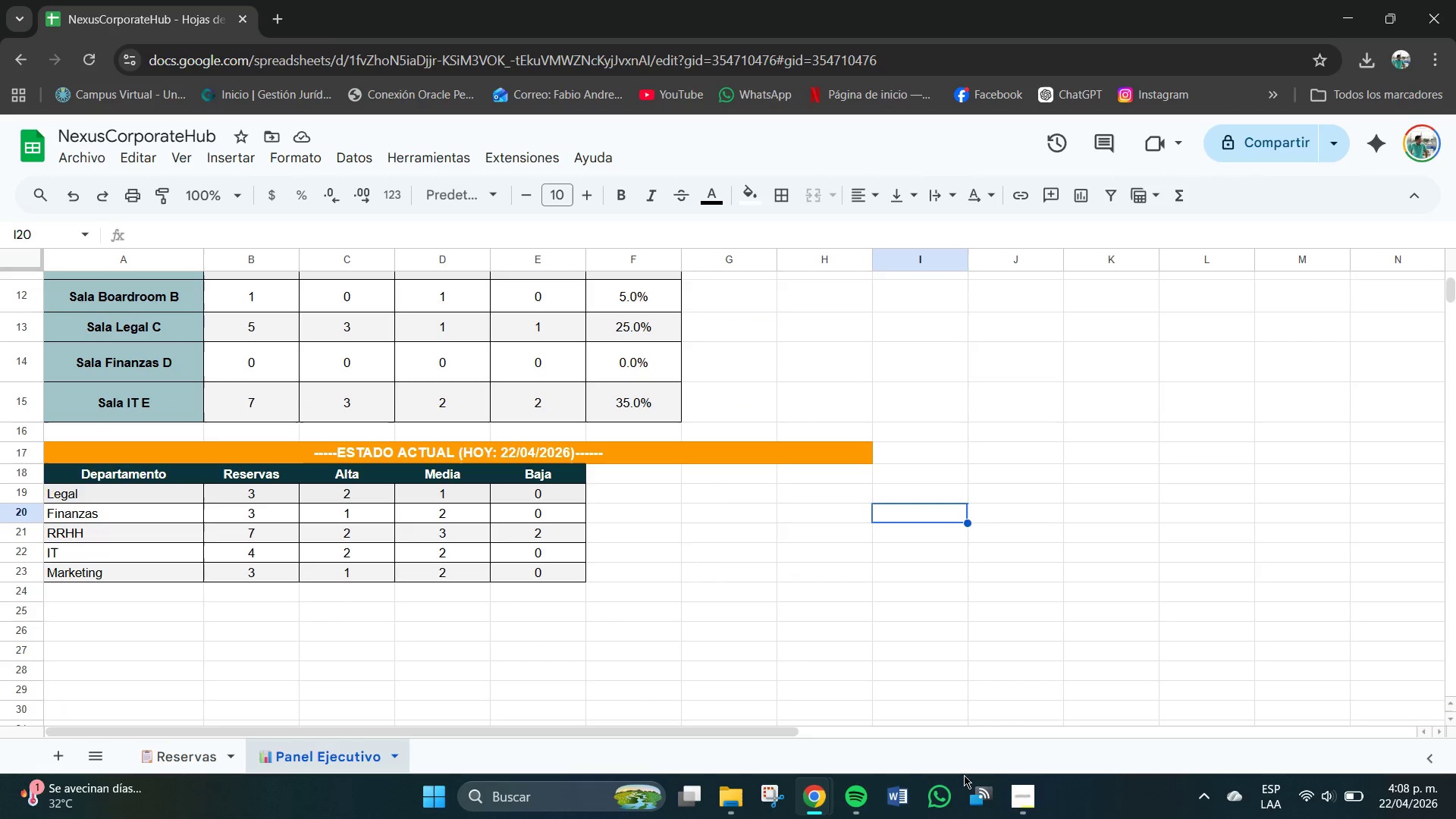 
left_click([1018, 785])